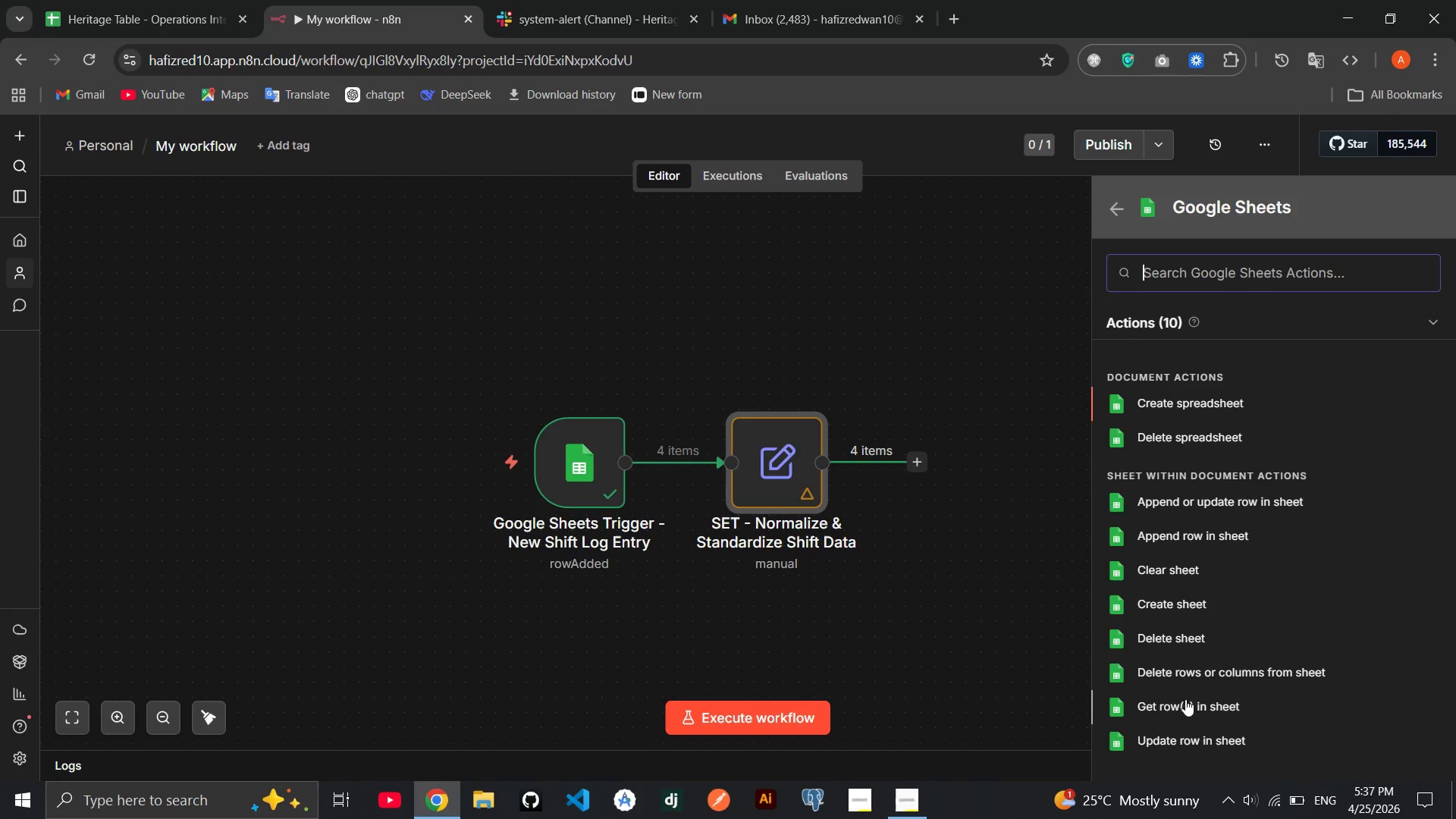 
wait(6.25)
 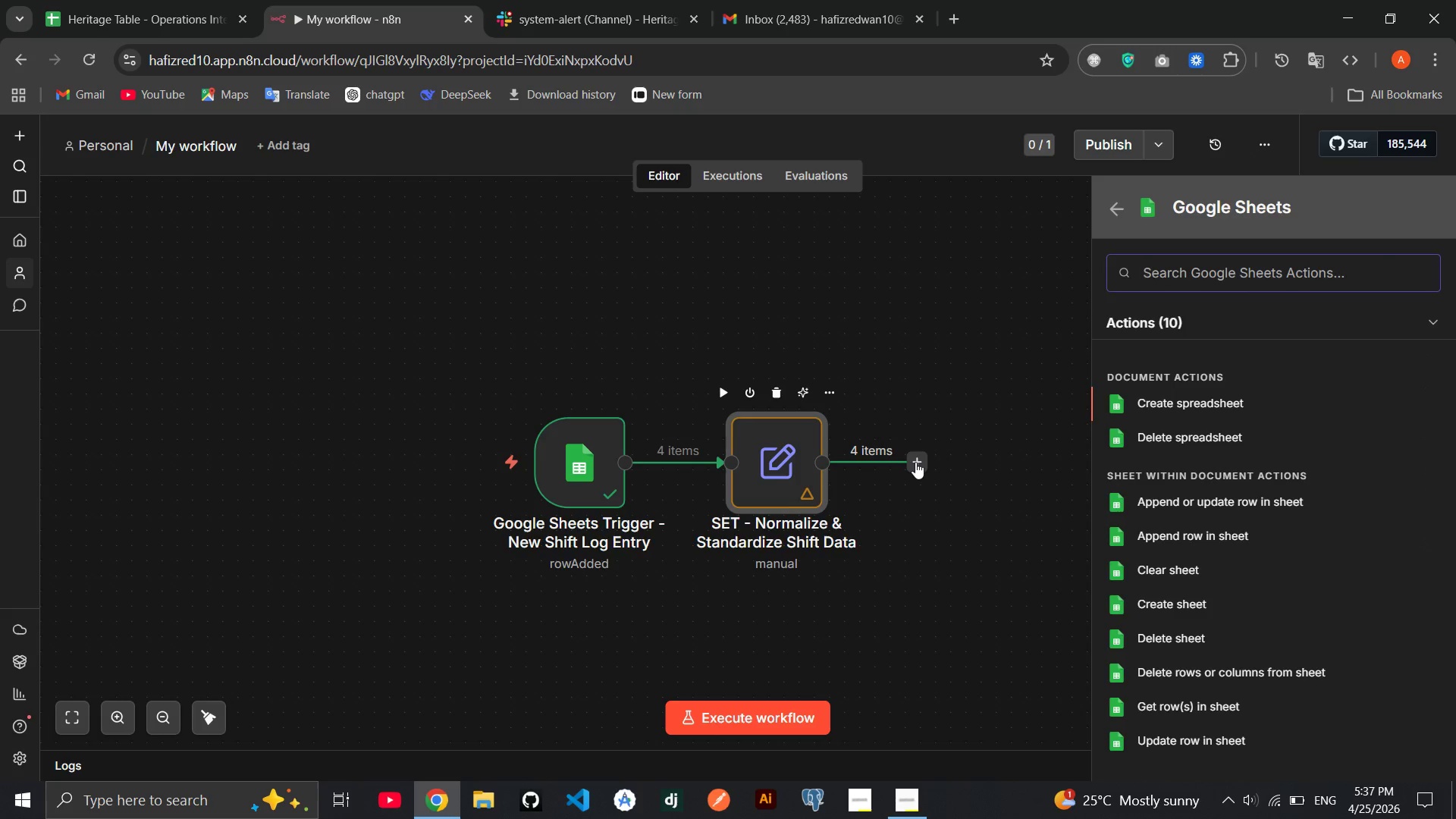 
left_click([1185, 705])
 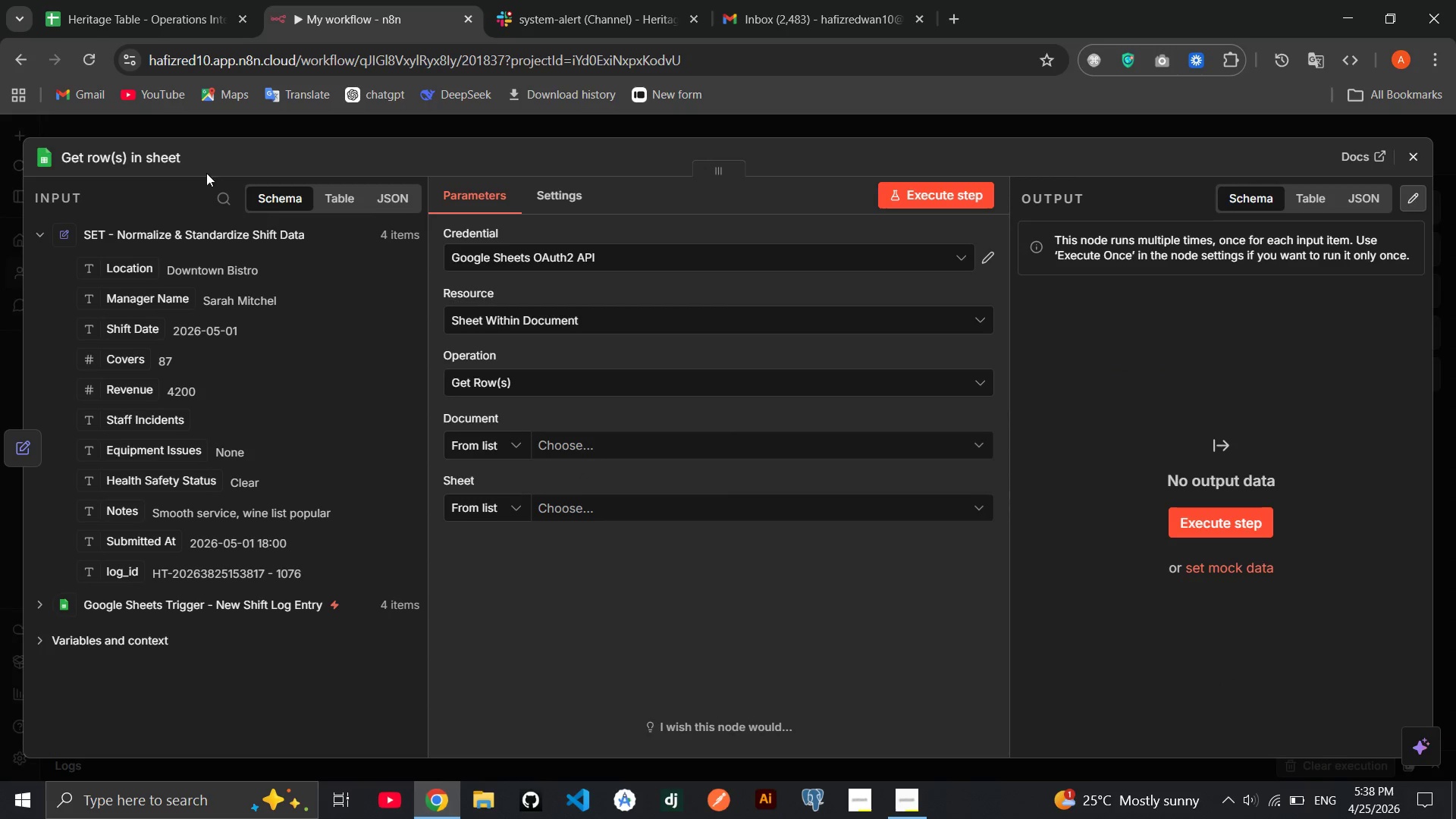 
left_click([155, 153])
 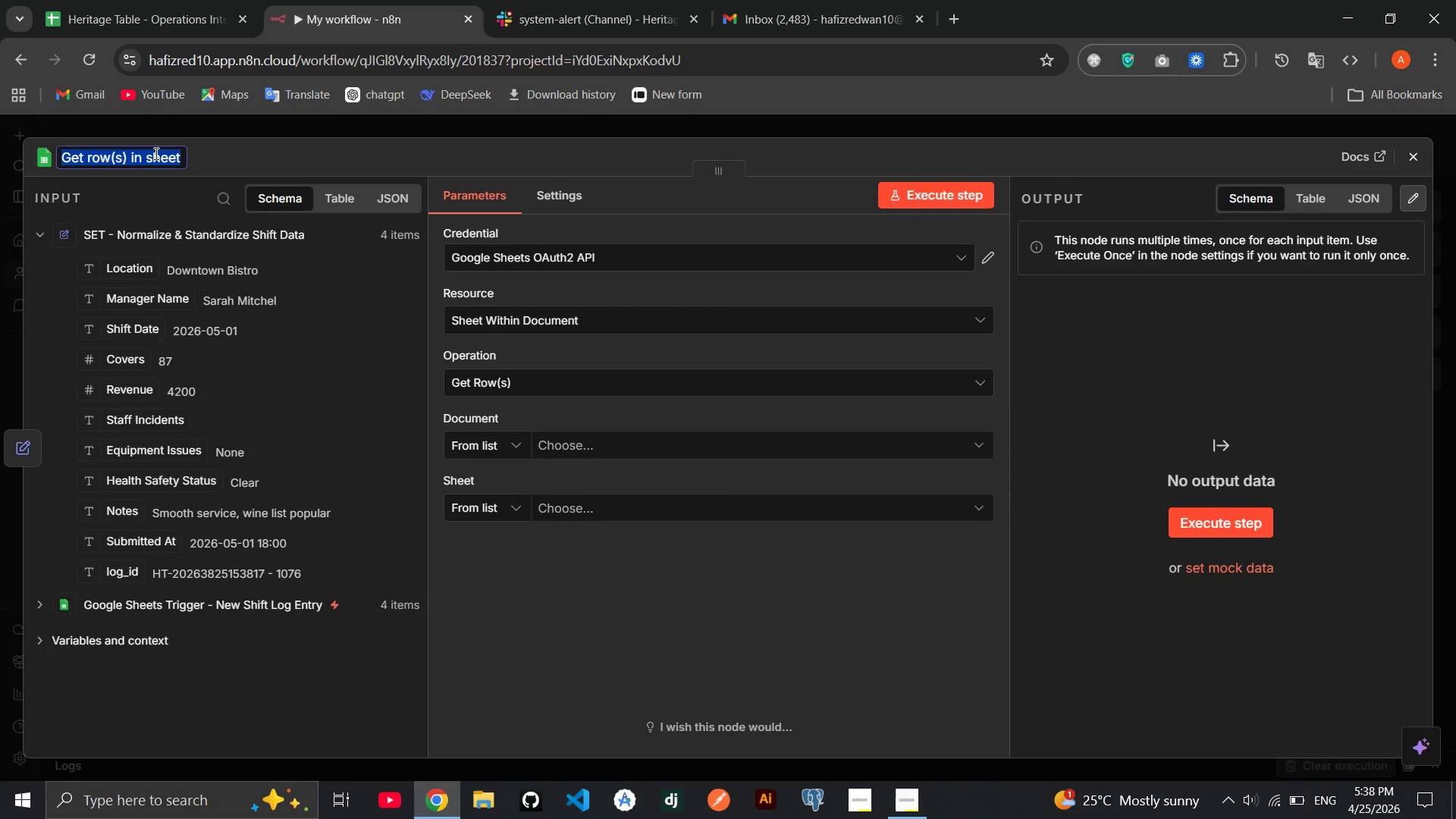 
type(Lo)
key(Backspace)
type(OOKUP - Gt)
key(Backspace)
type(et Locatin Target & GM dETA)
key(Backspace)
key(Backspace)
key(Backspace)
key(Backspace)
type(Details)
 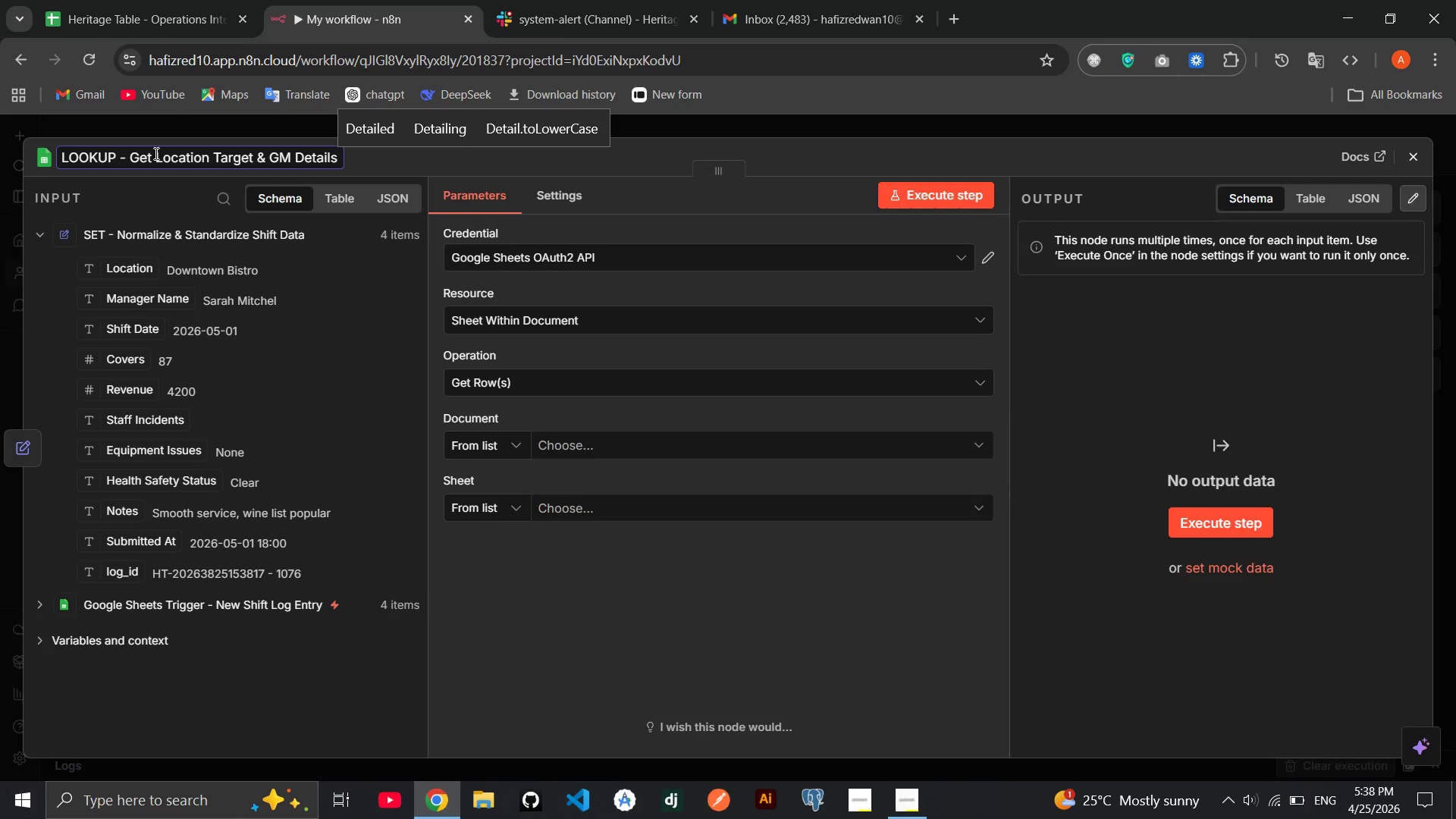 
left_click([350, 155])
 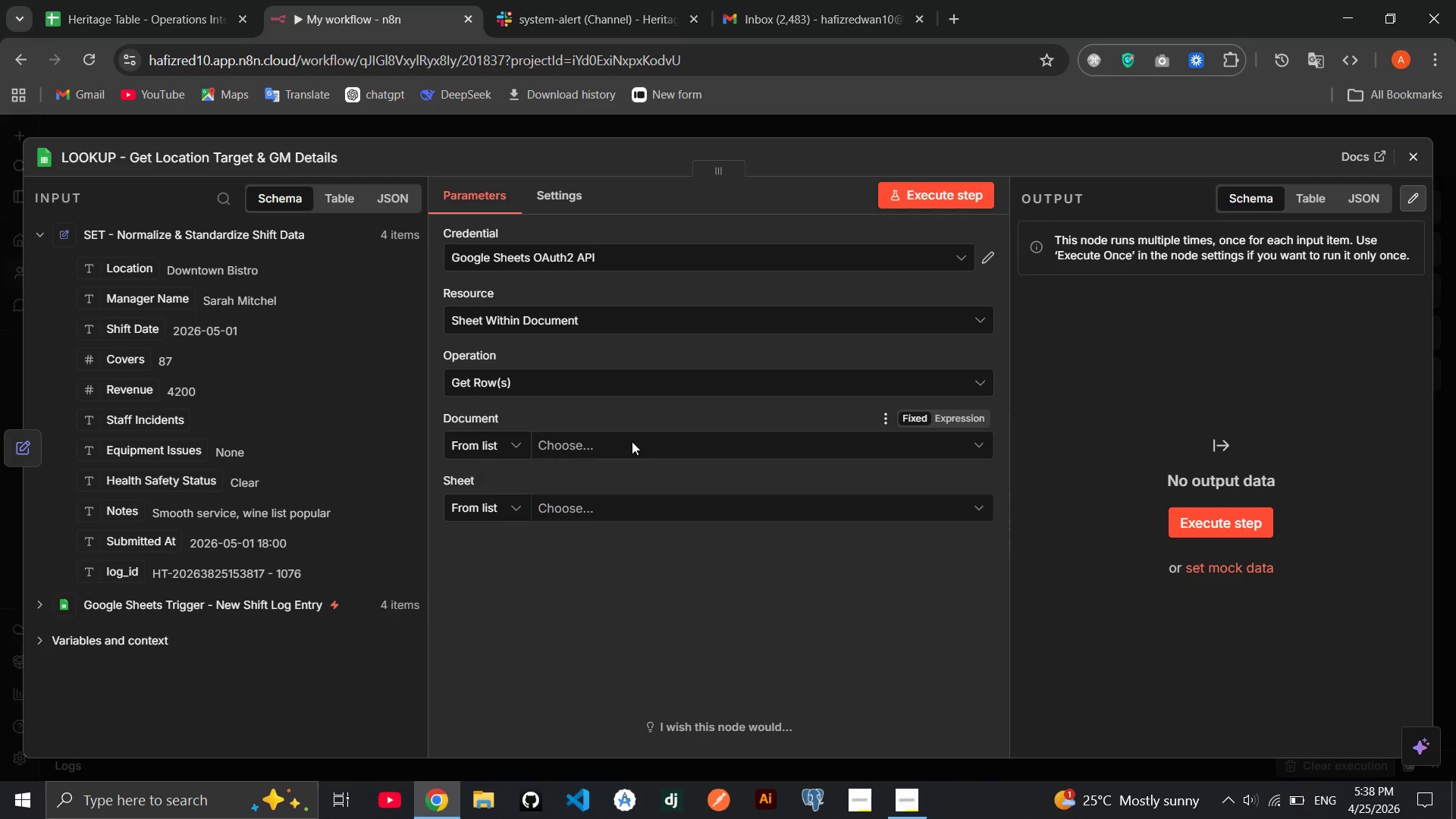 
left_click([632, 441])
 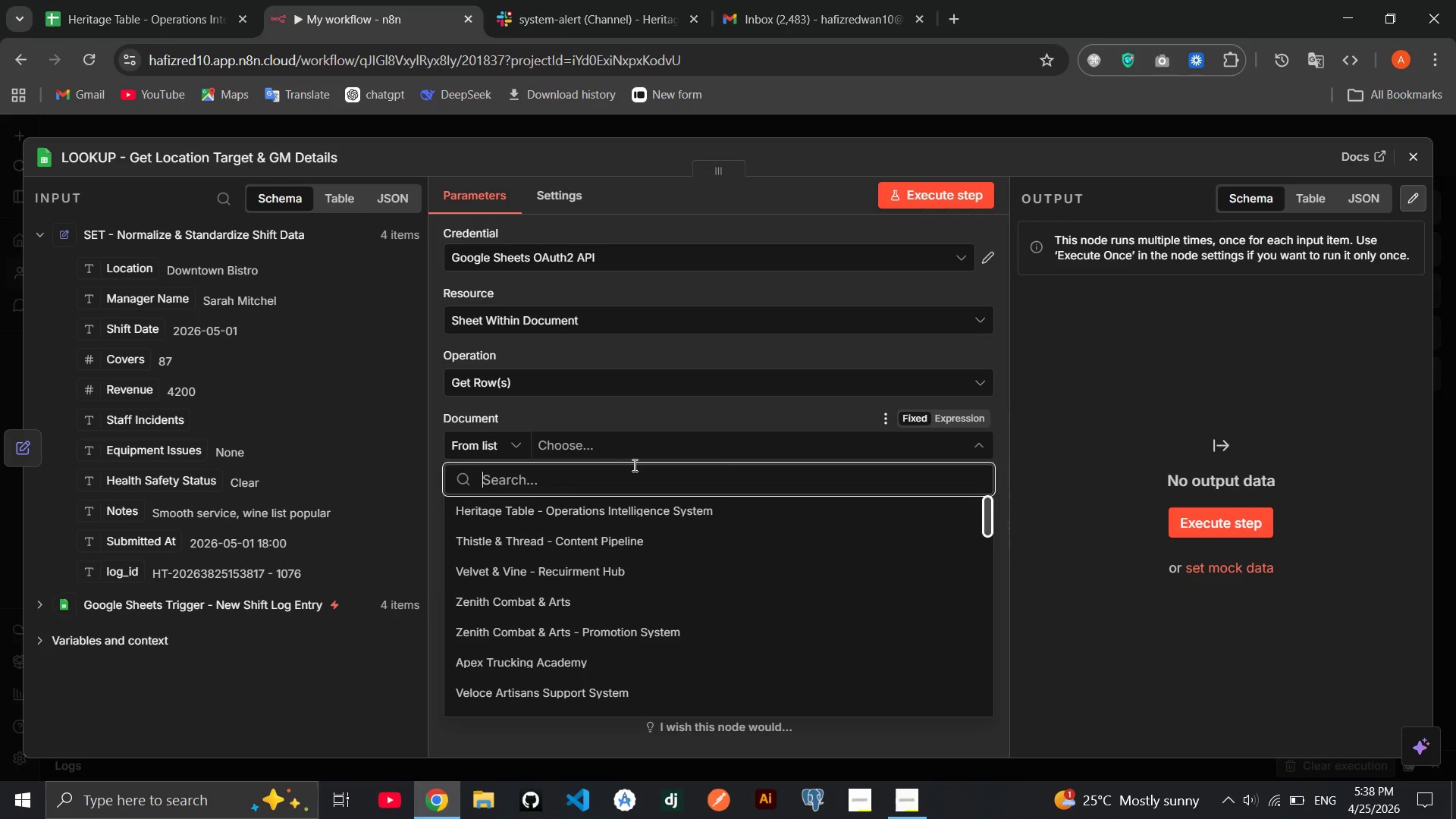 
left_click([609, 507])
 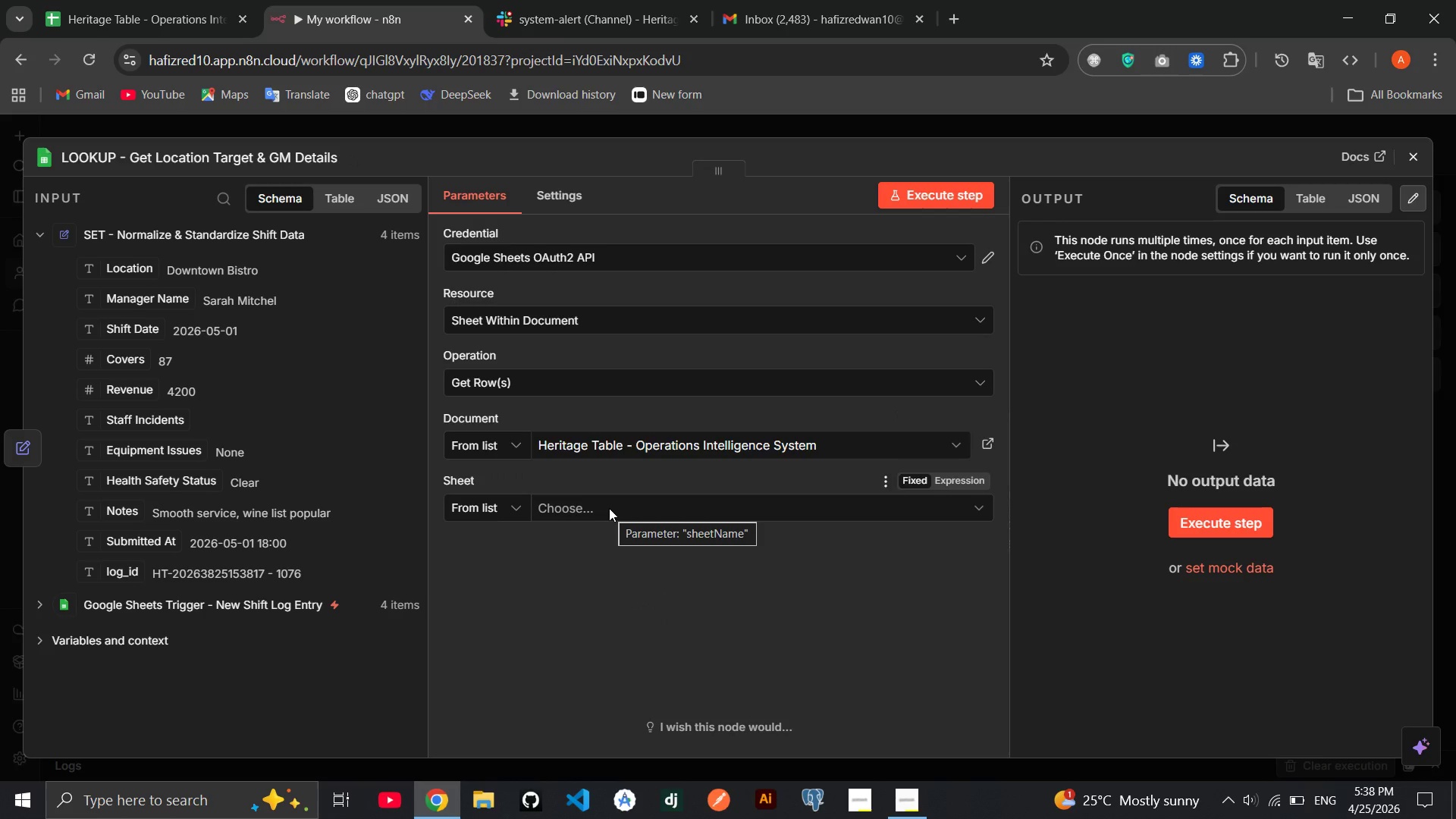 
left_click([609, 508])
 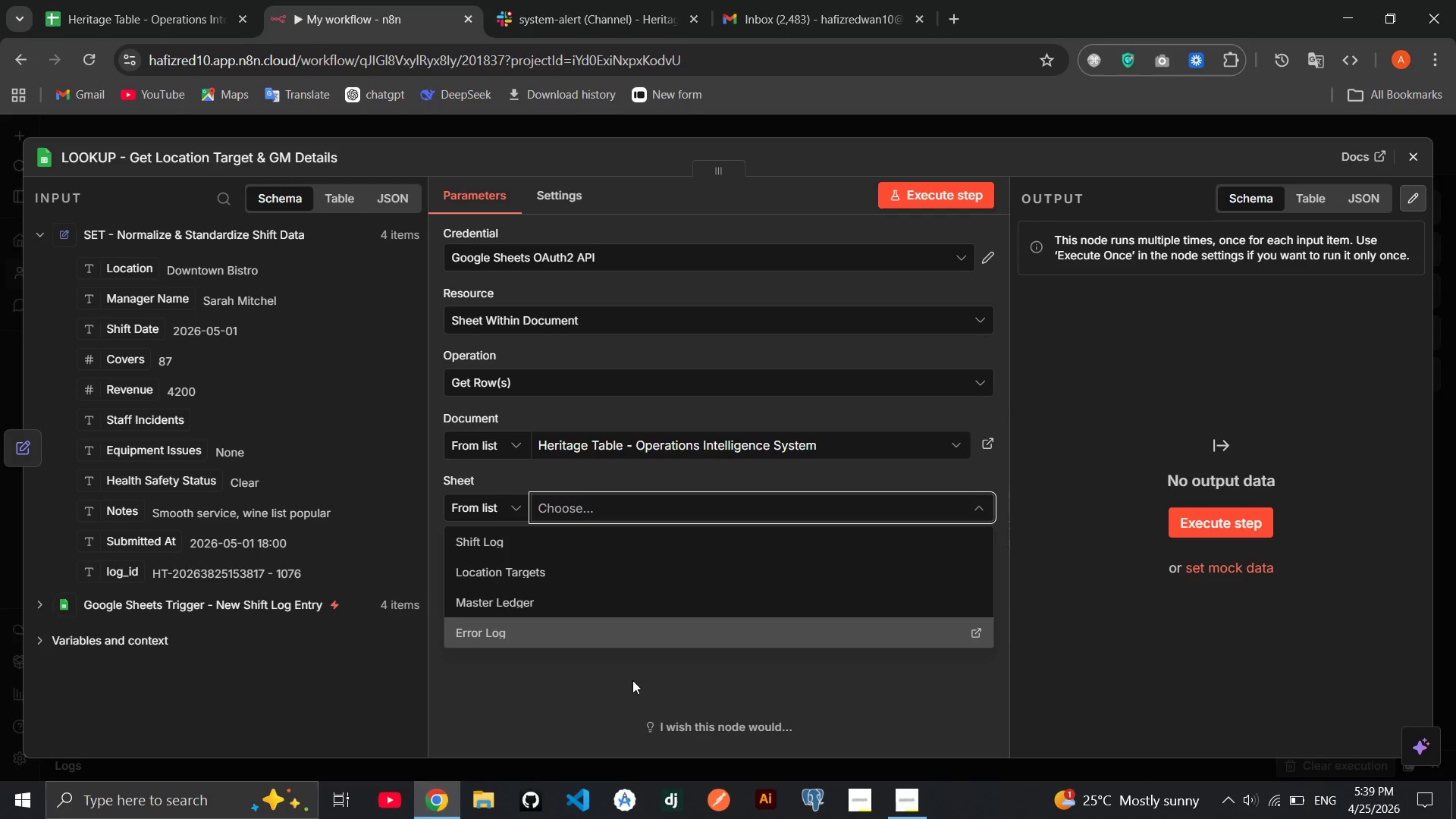 
wait(22.09)
 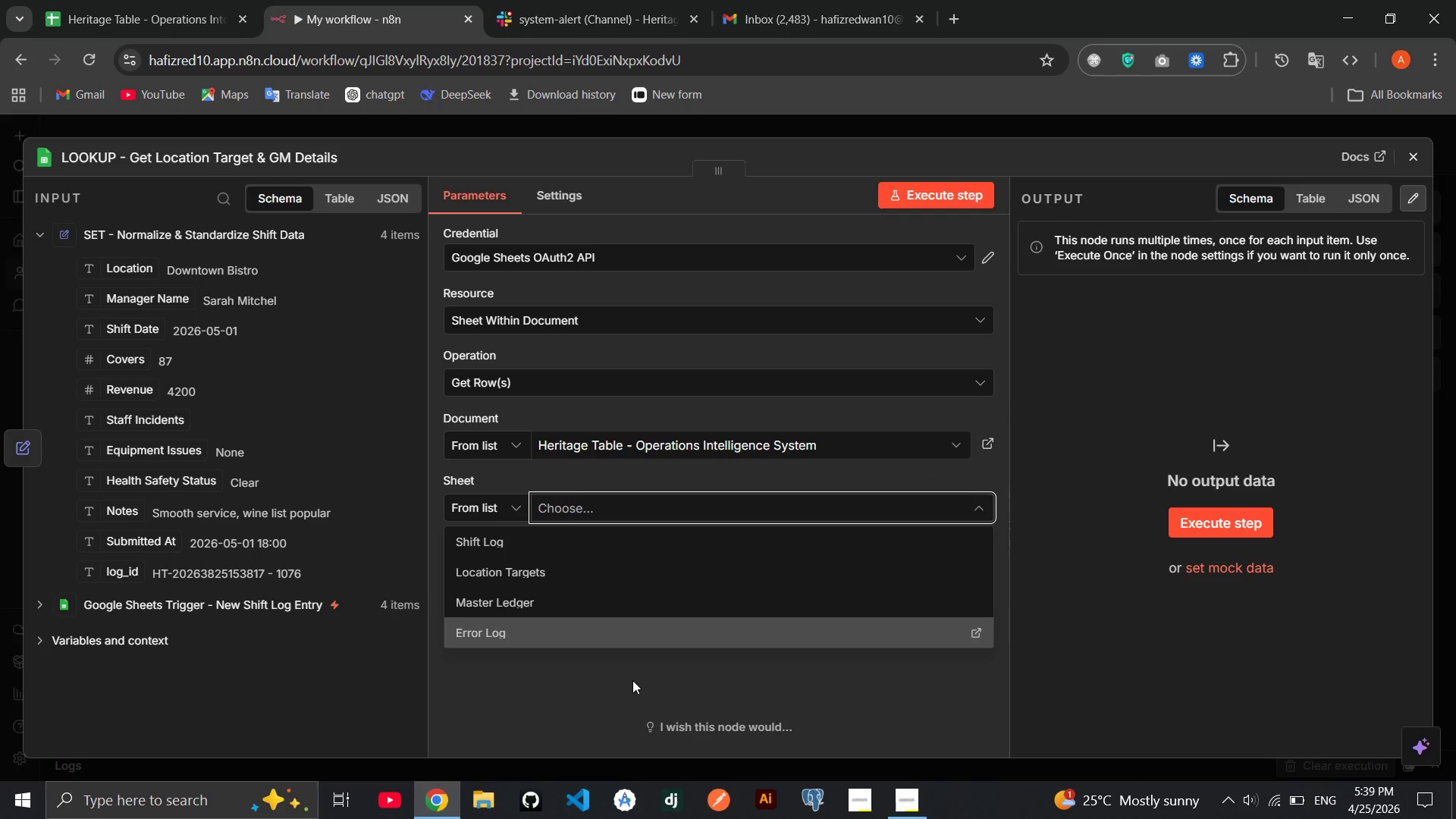 
left_click([578, 563])
 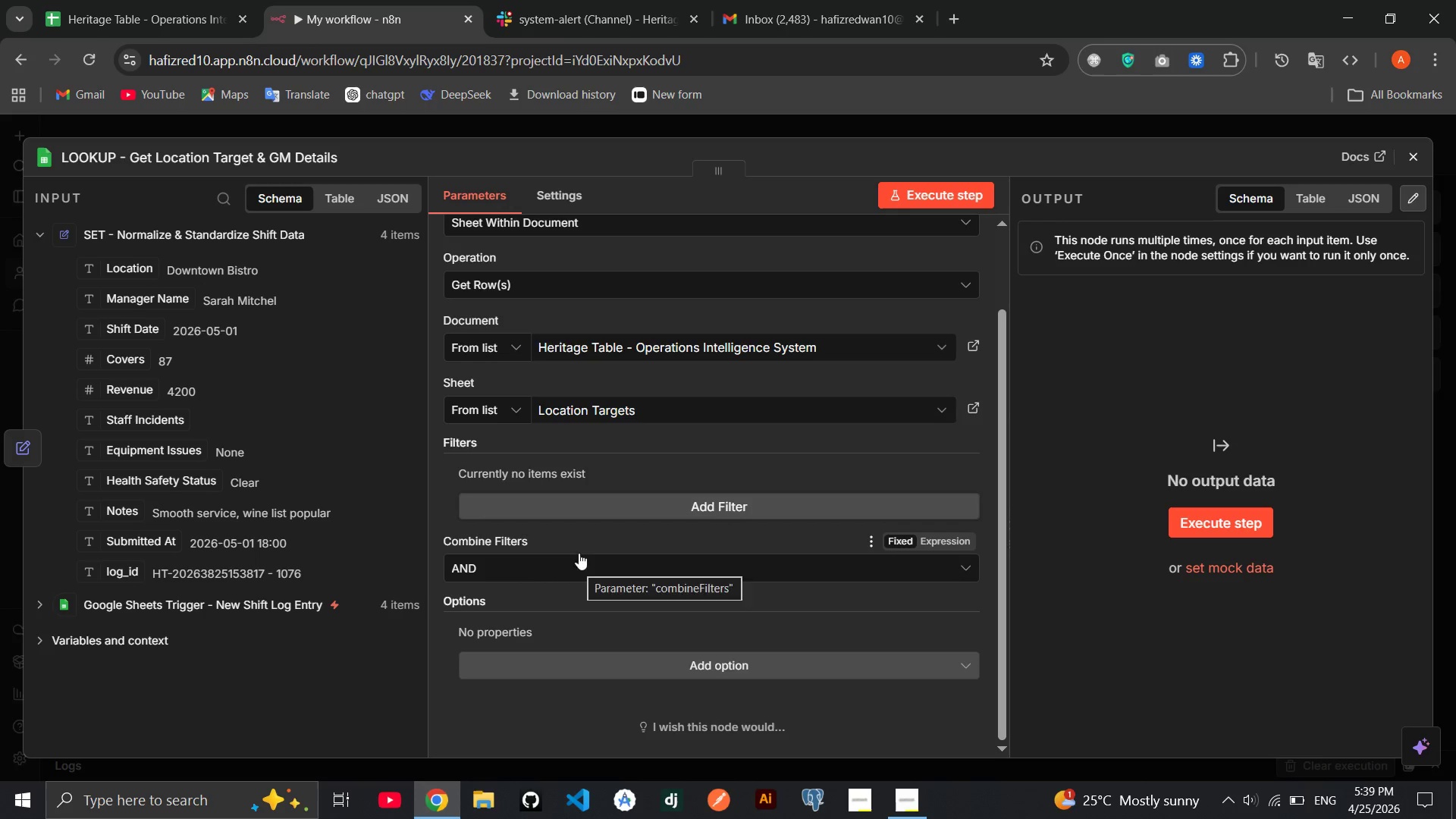 
left_click([611, 501])
 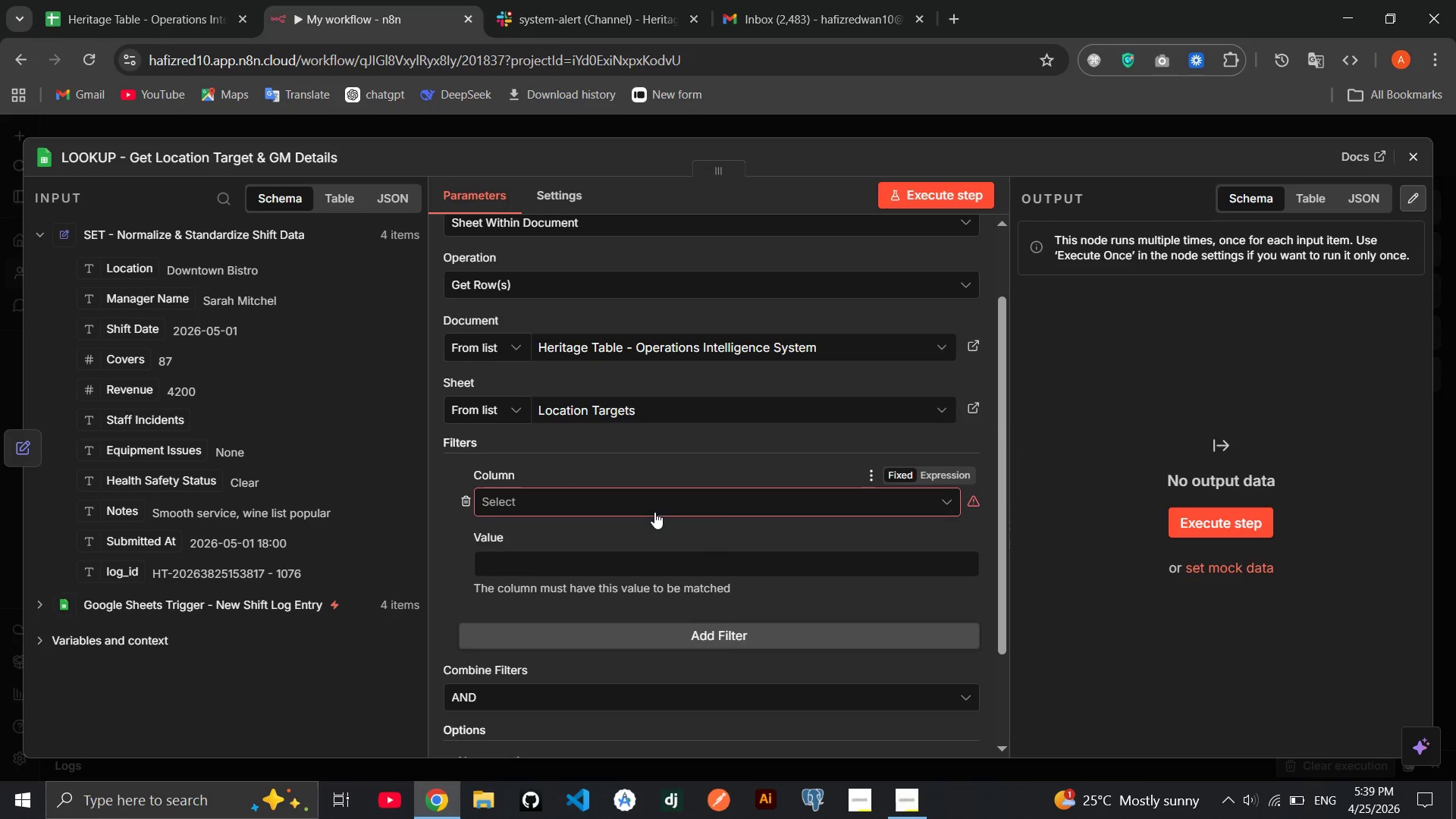 
left_click([654, 512])
 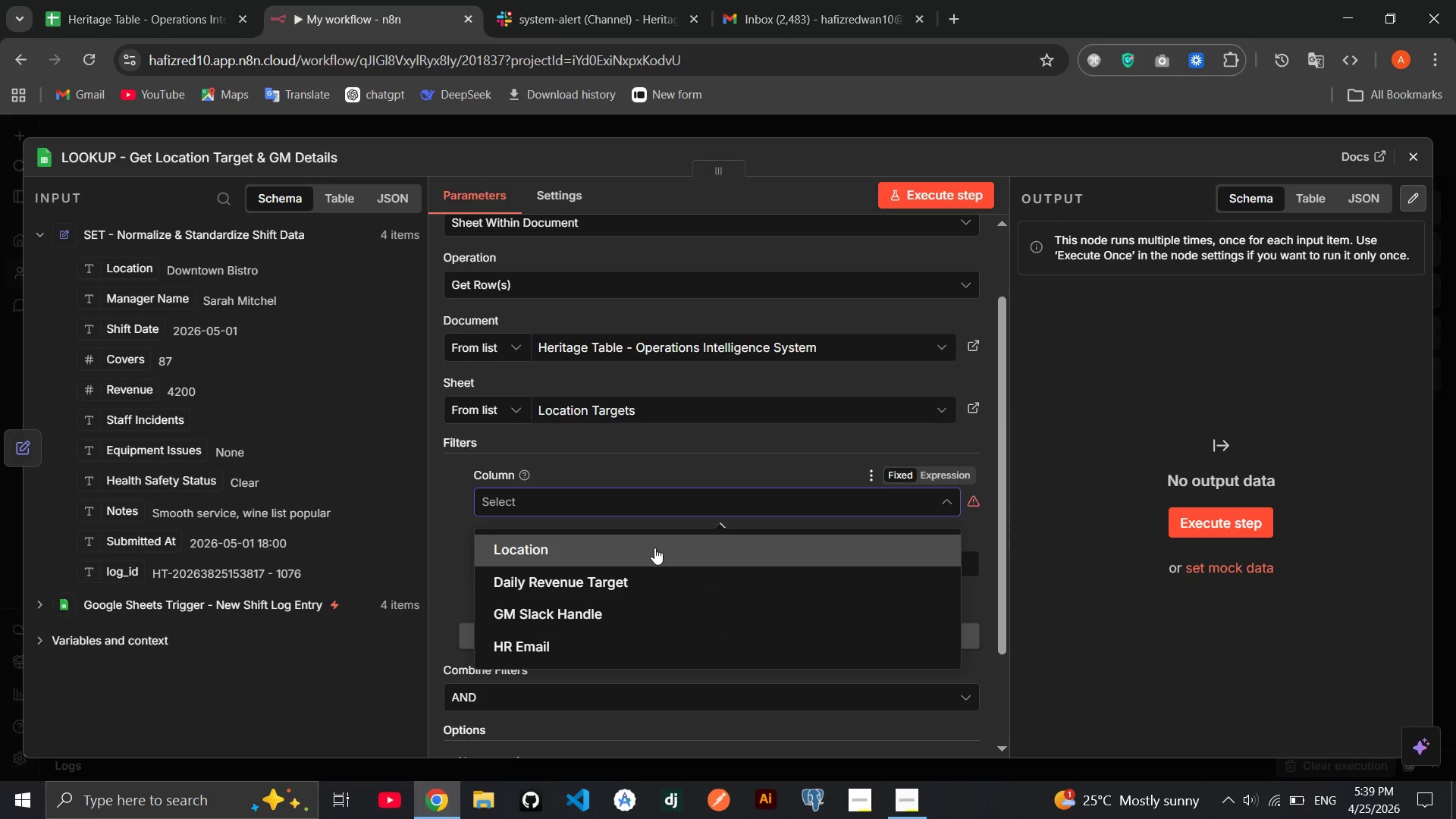 
left_click([654, 548])
 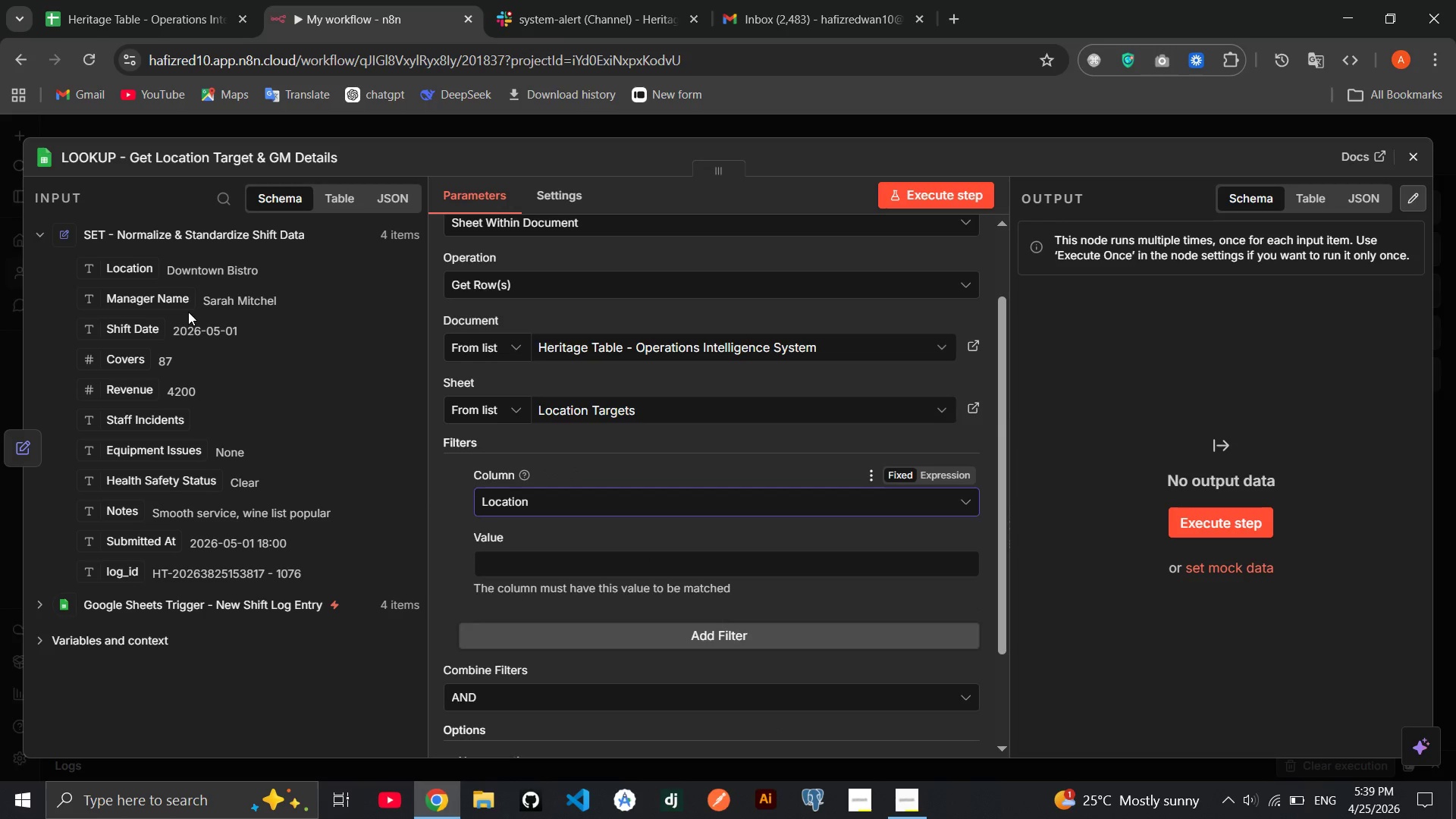 
left_click_drag(start_coordinate=[143, 269], to_coordinate=[532, 568])
 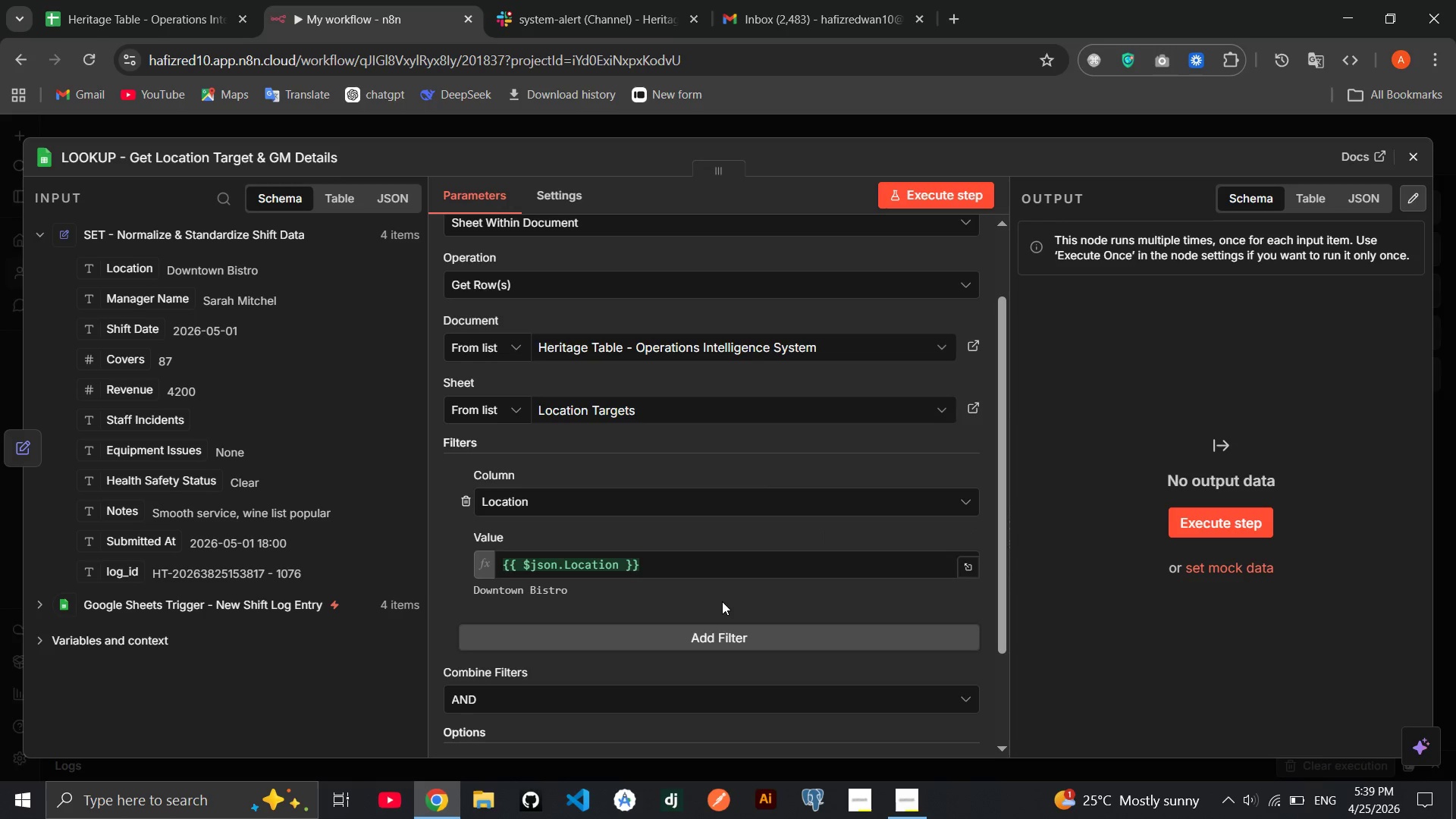 
left_click([726, 601])
 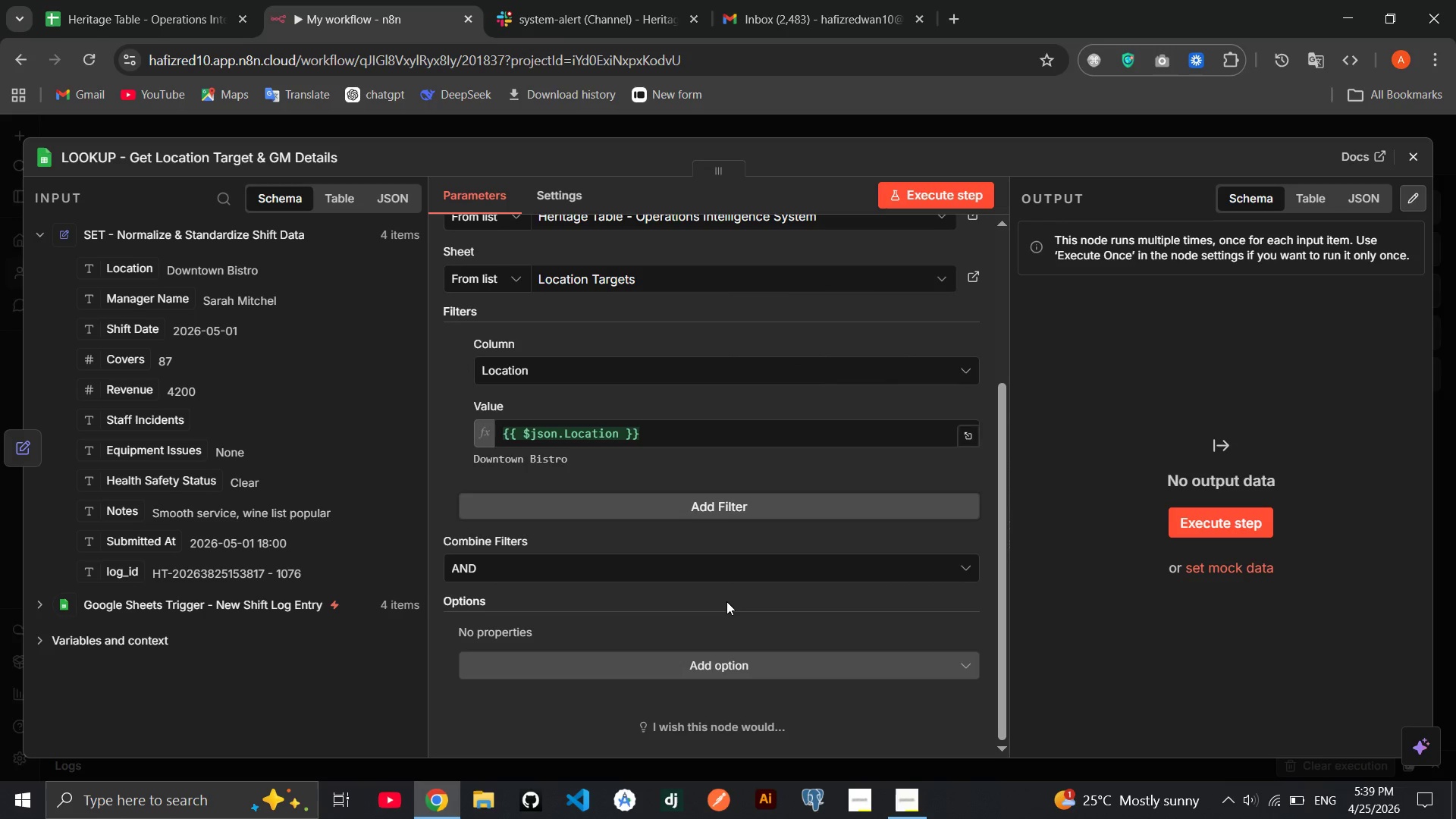 
wait(14.12)
 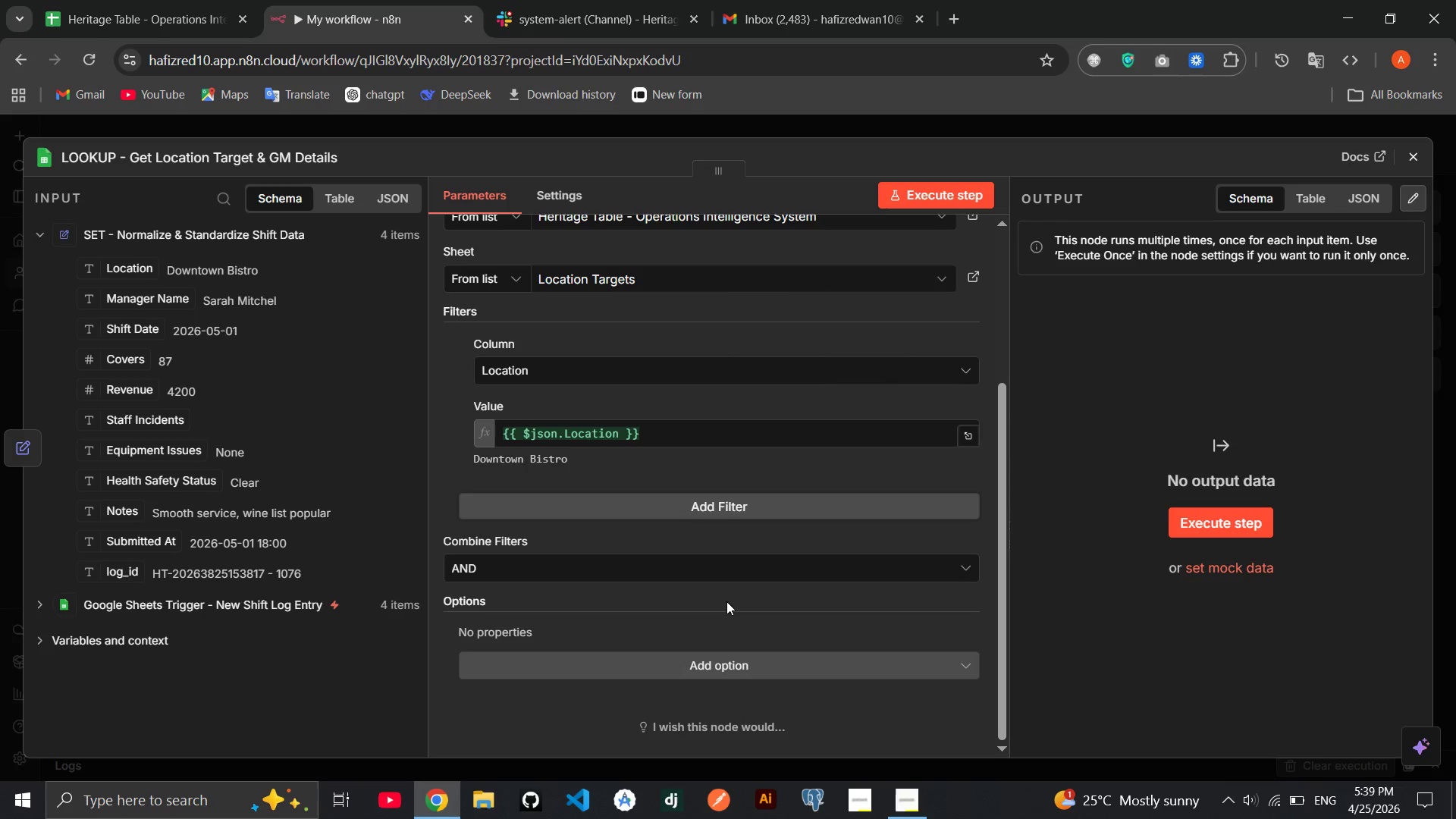 
left_click([731, 671])
 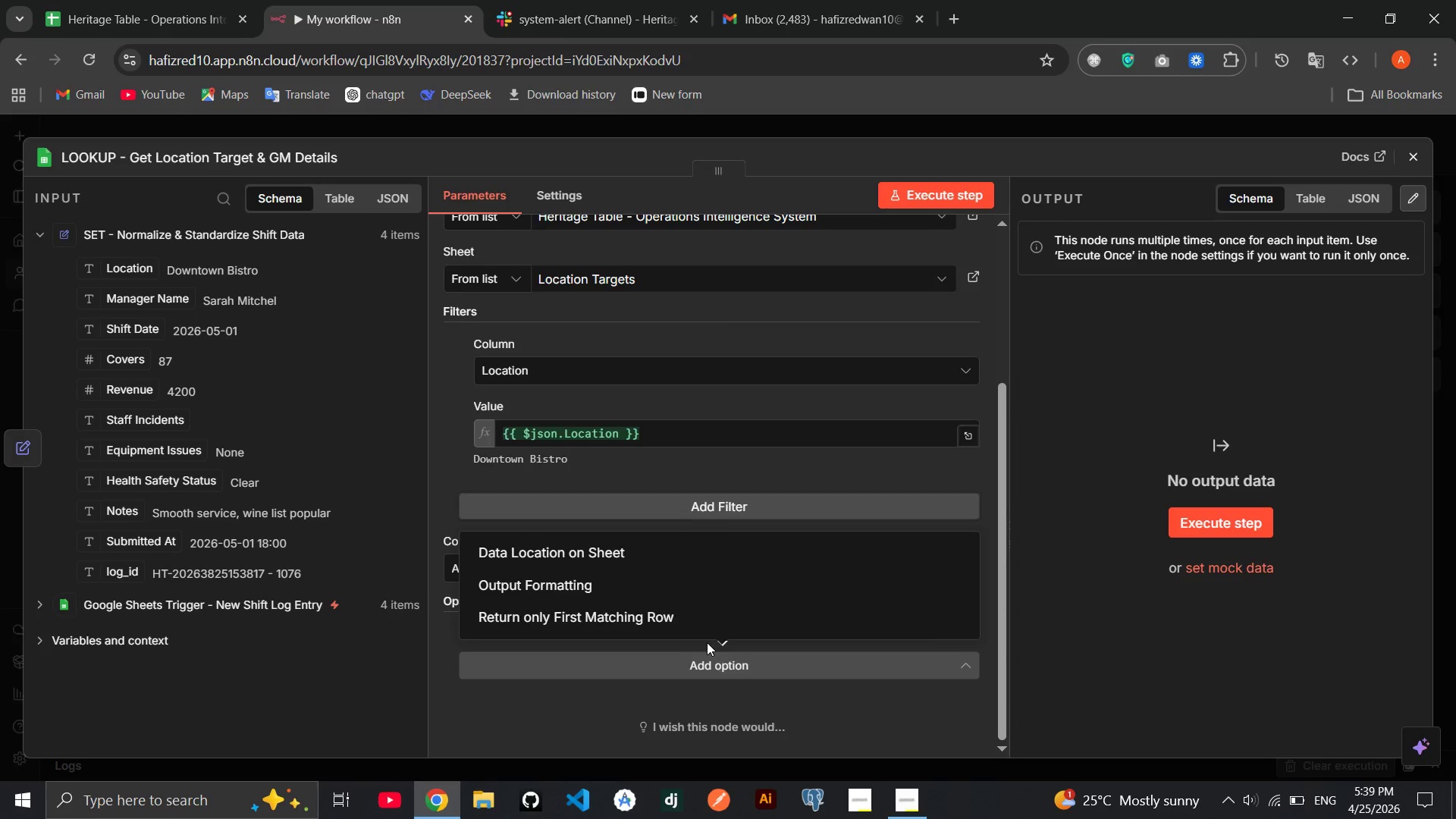 
left_click([685, 626])
 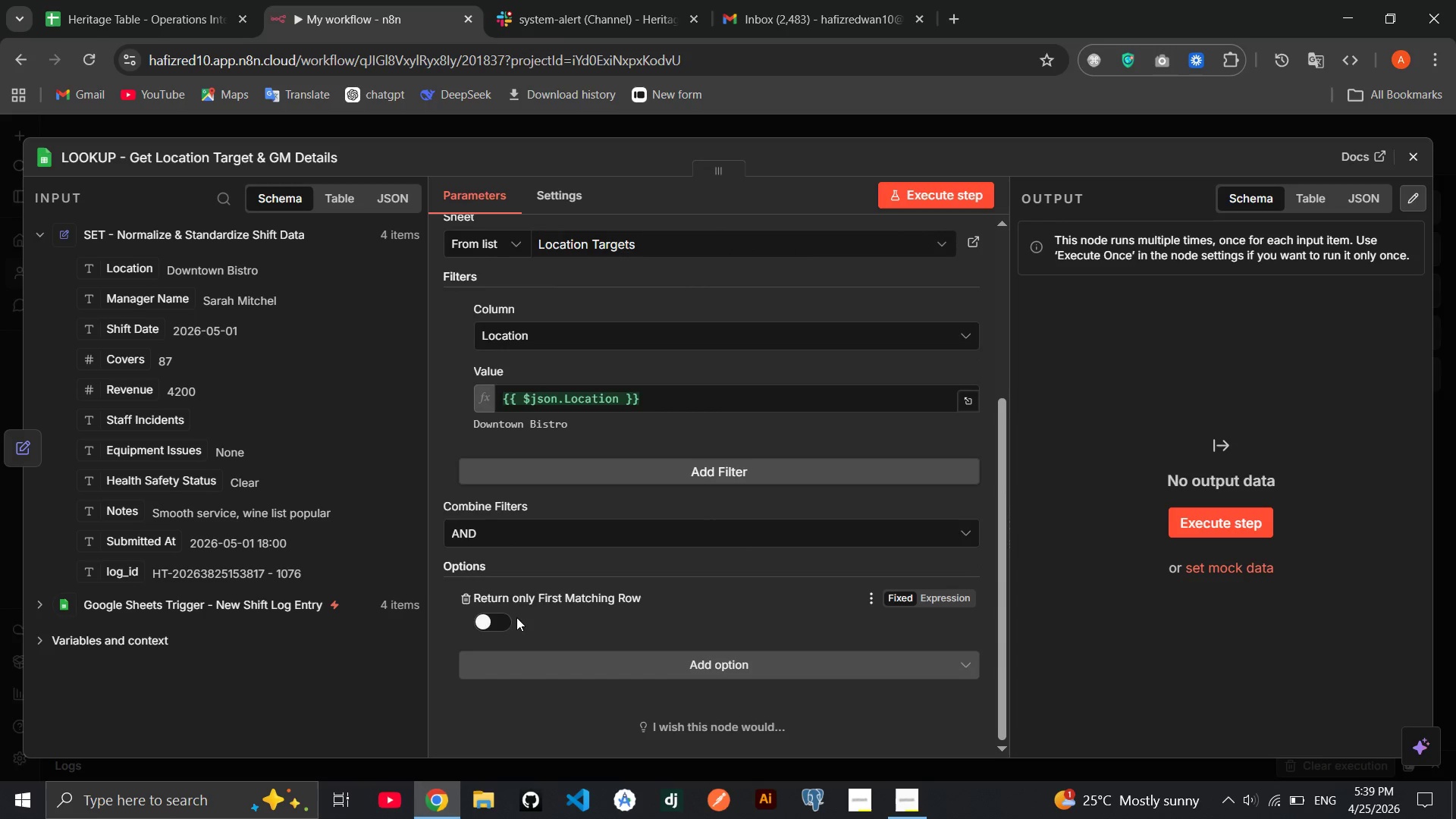 
left_click([481, 624])
 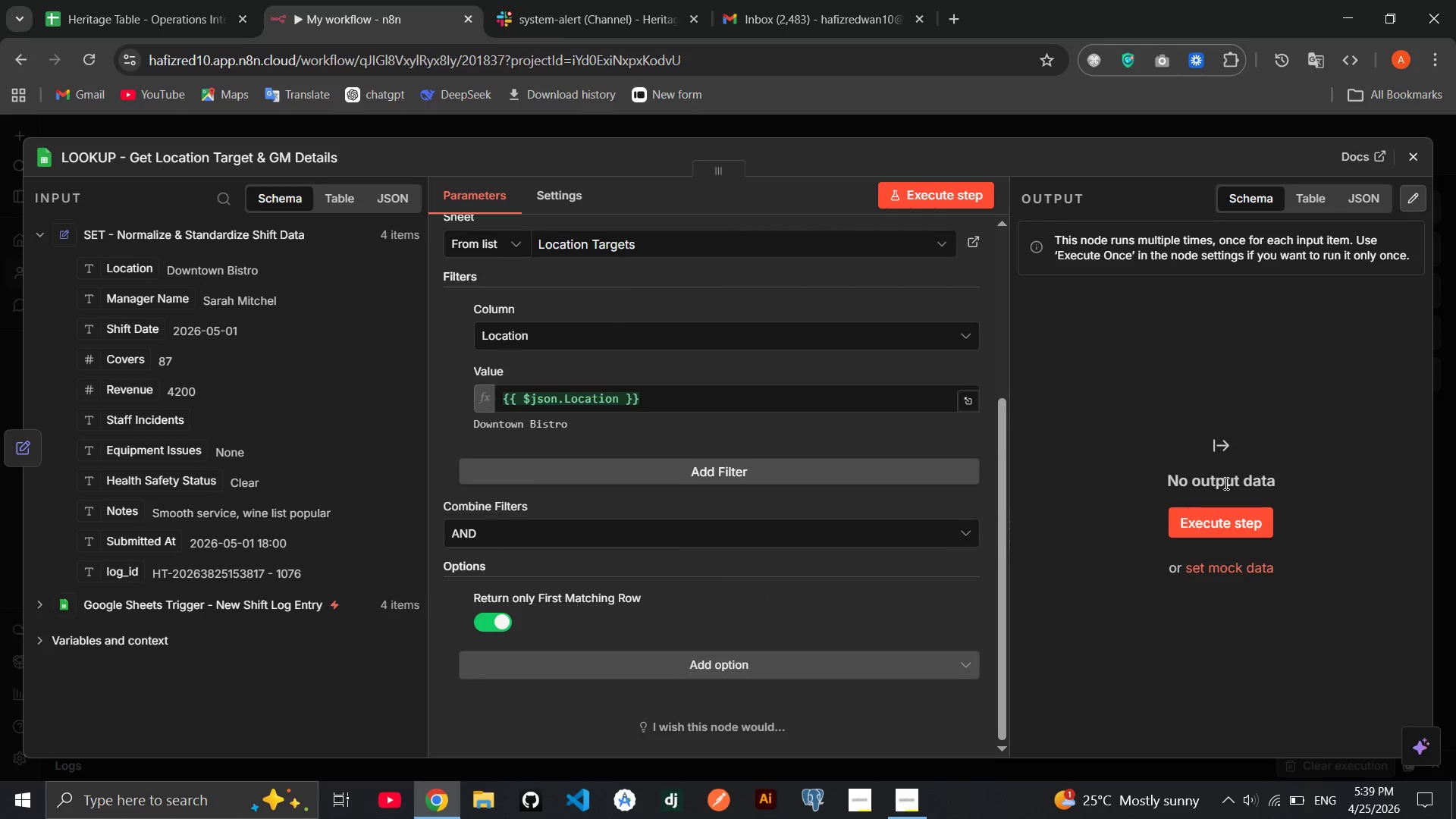 
wait(6.7)
 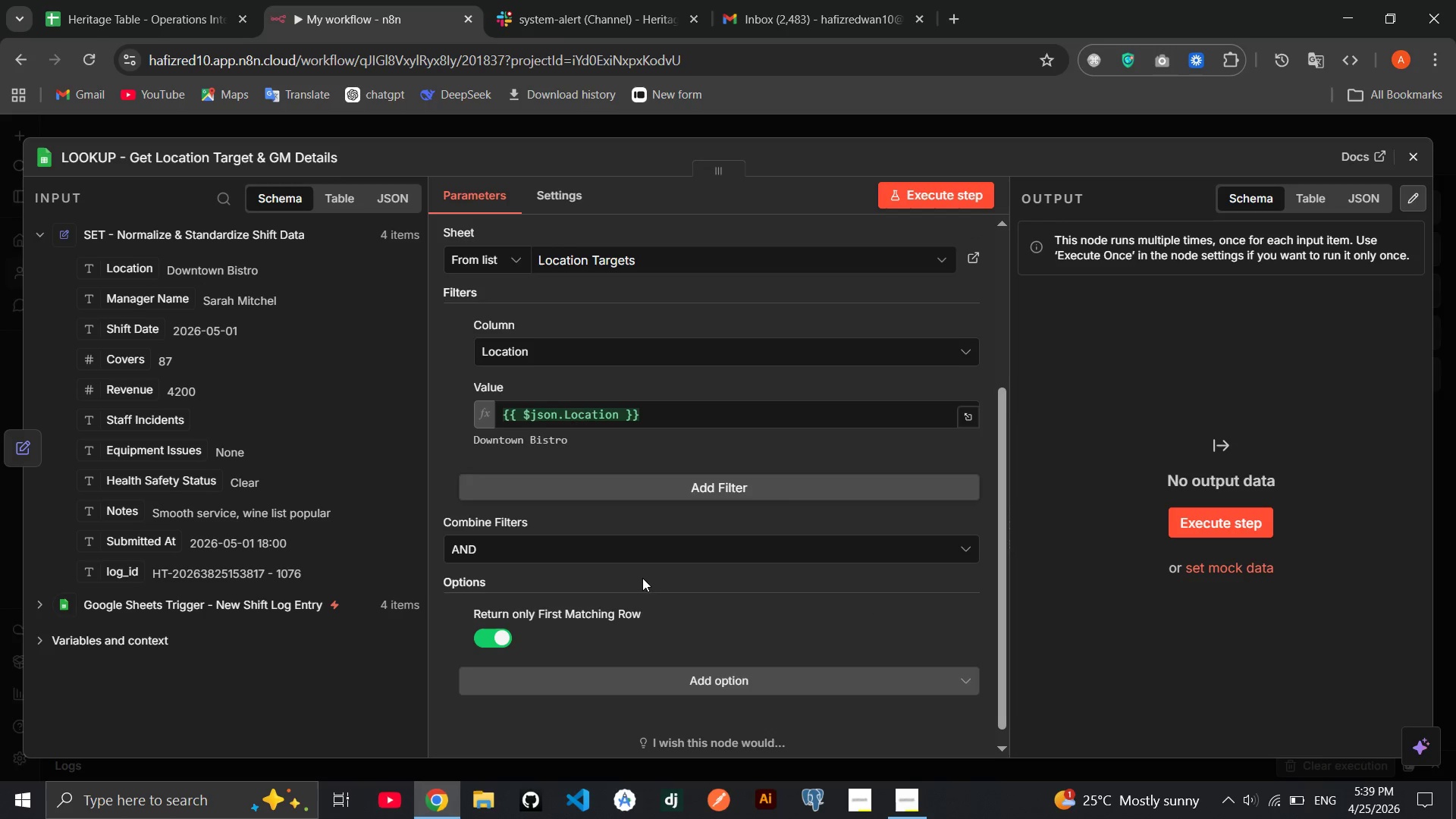 
left_click([1216, 511])
 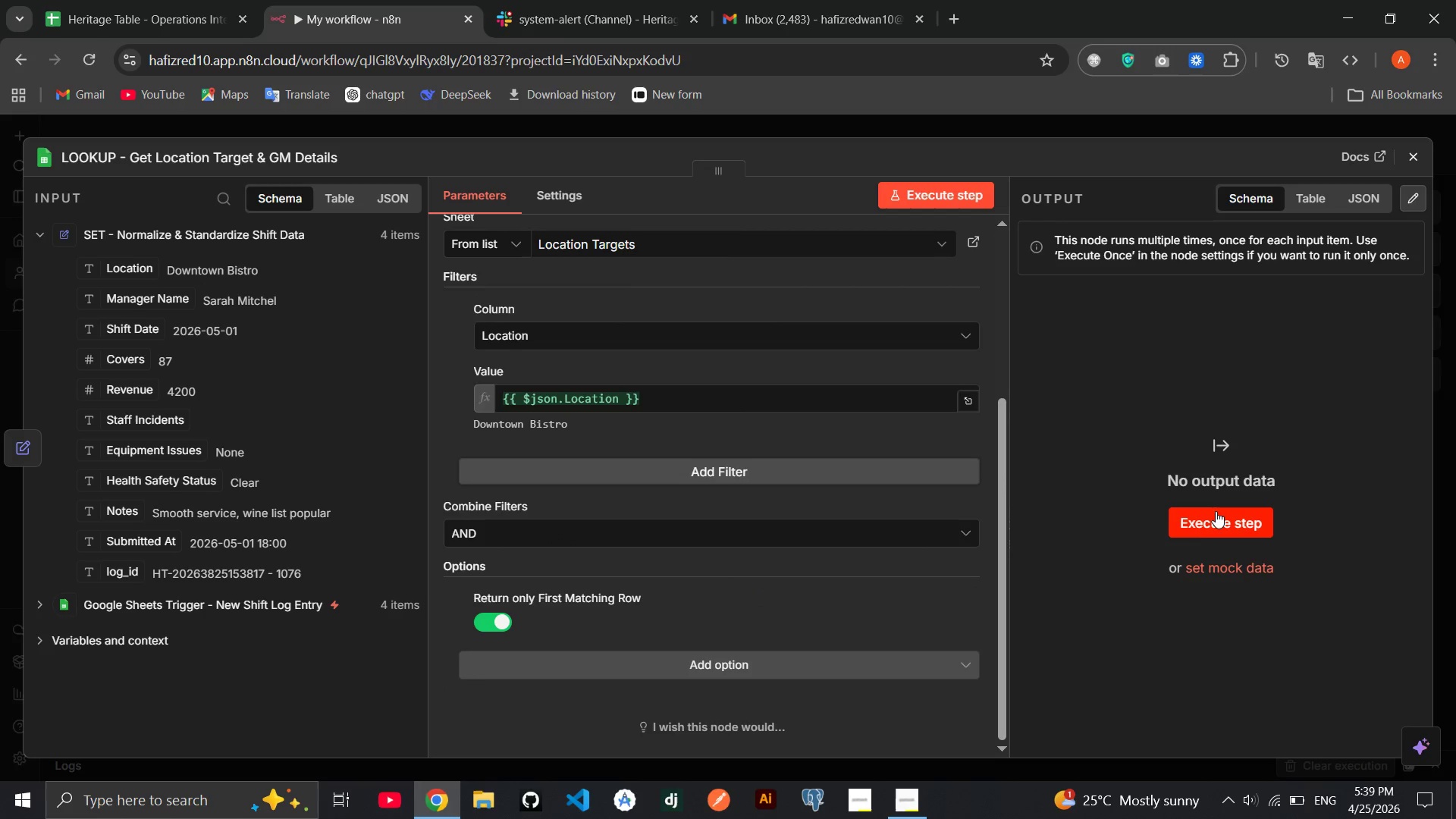 